 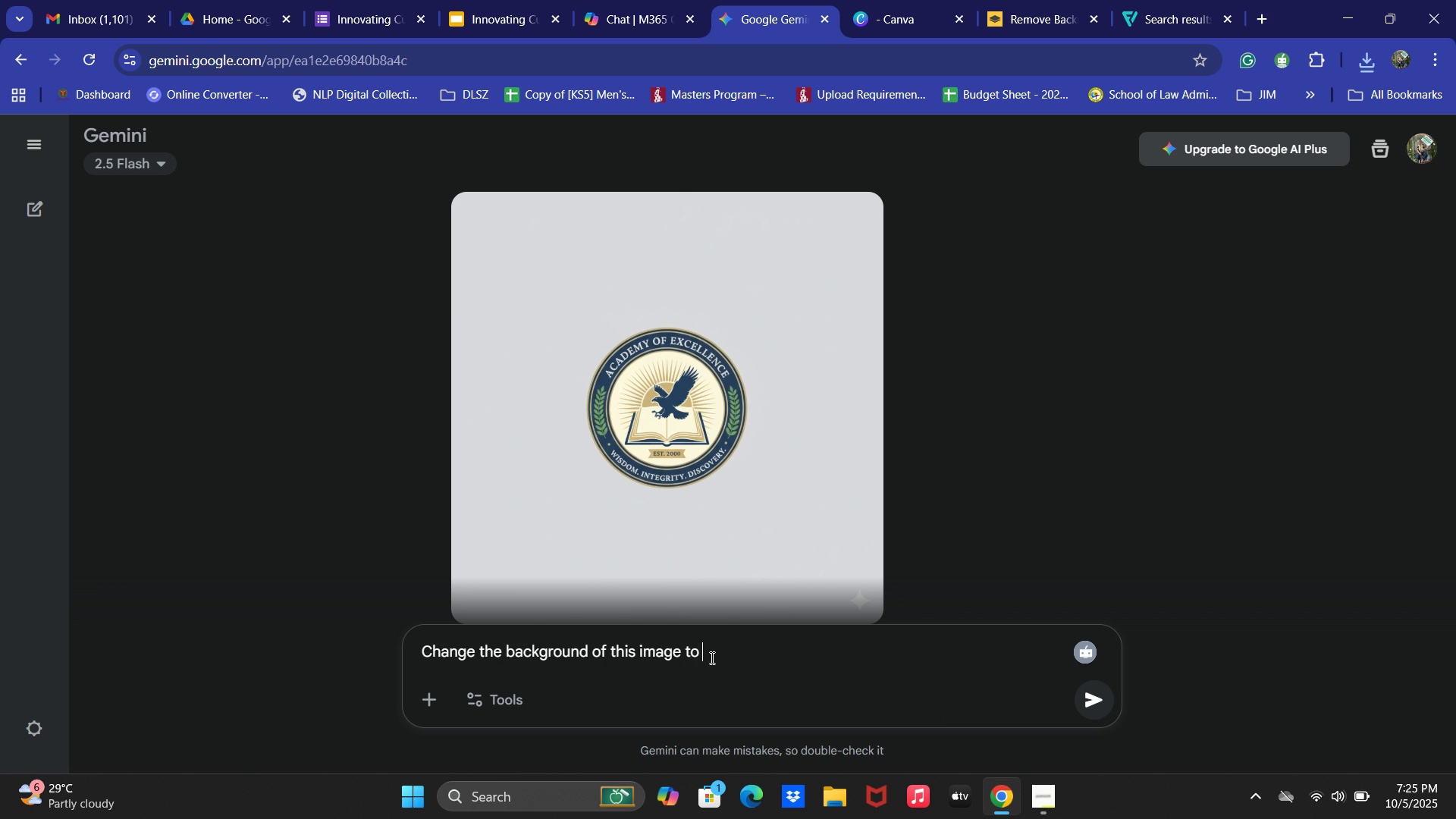 
type(the sc)
key(Backspace)
key(Backspace)
key(Backspace)
key(Backspace)
key(Backspace)
key(Backspace)
key(Backspace)
key(Backspace)
key(Backspace)
type(a)
key(Backspace)
type(based from the school c)
key(Backspace)
type(o)
key(Backspace)
type(color)
 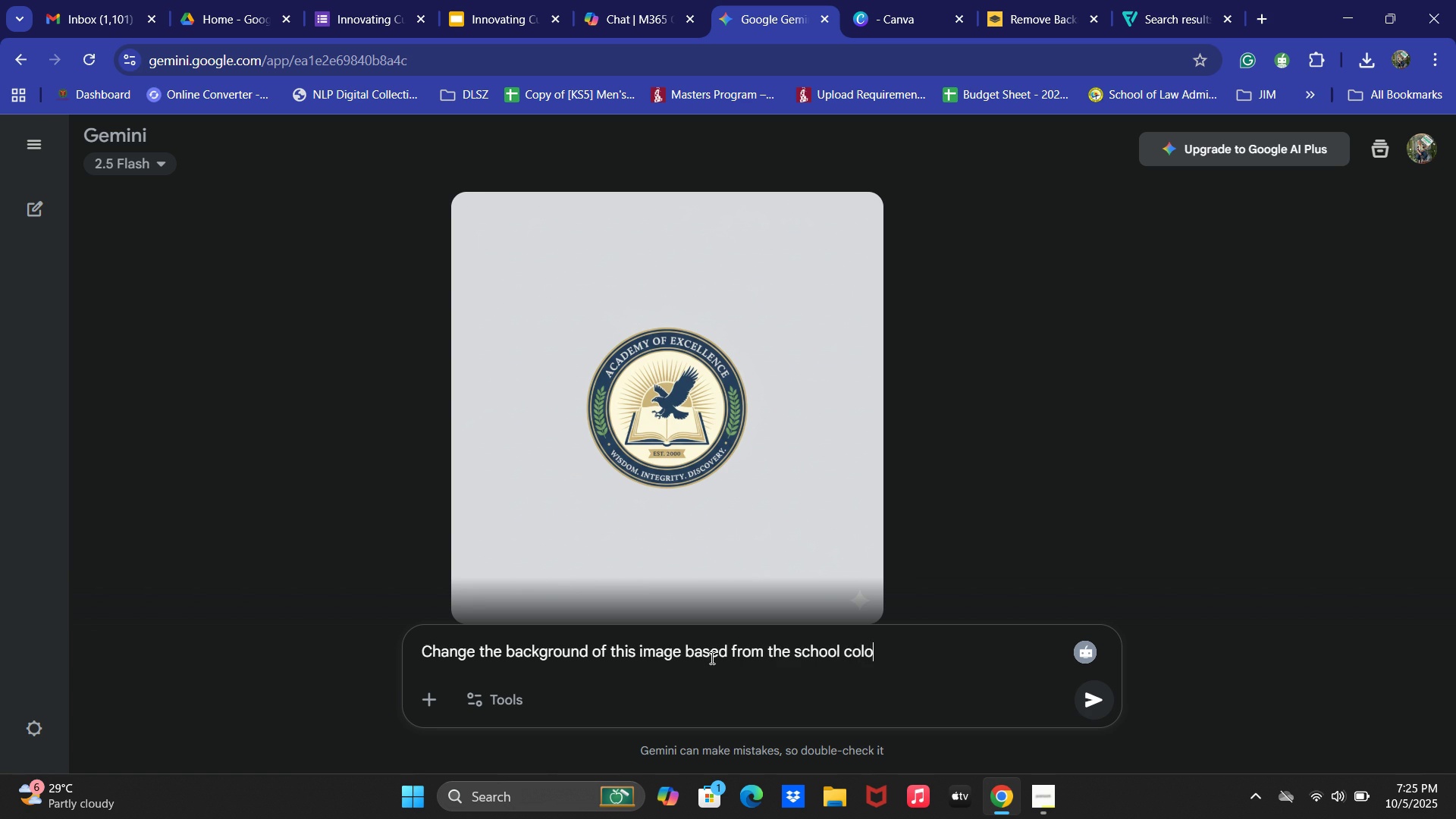 
key(Enter)
 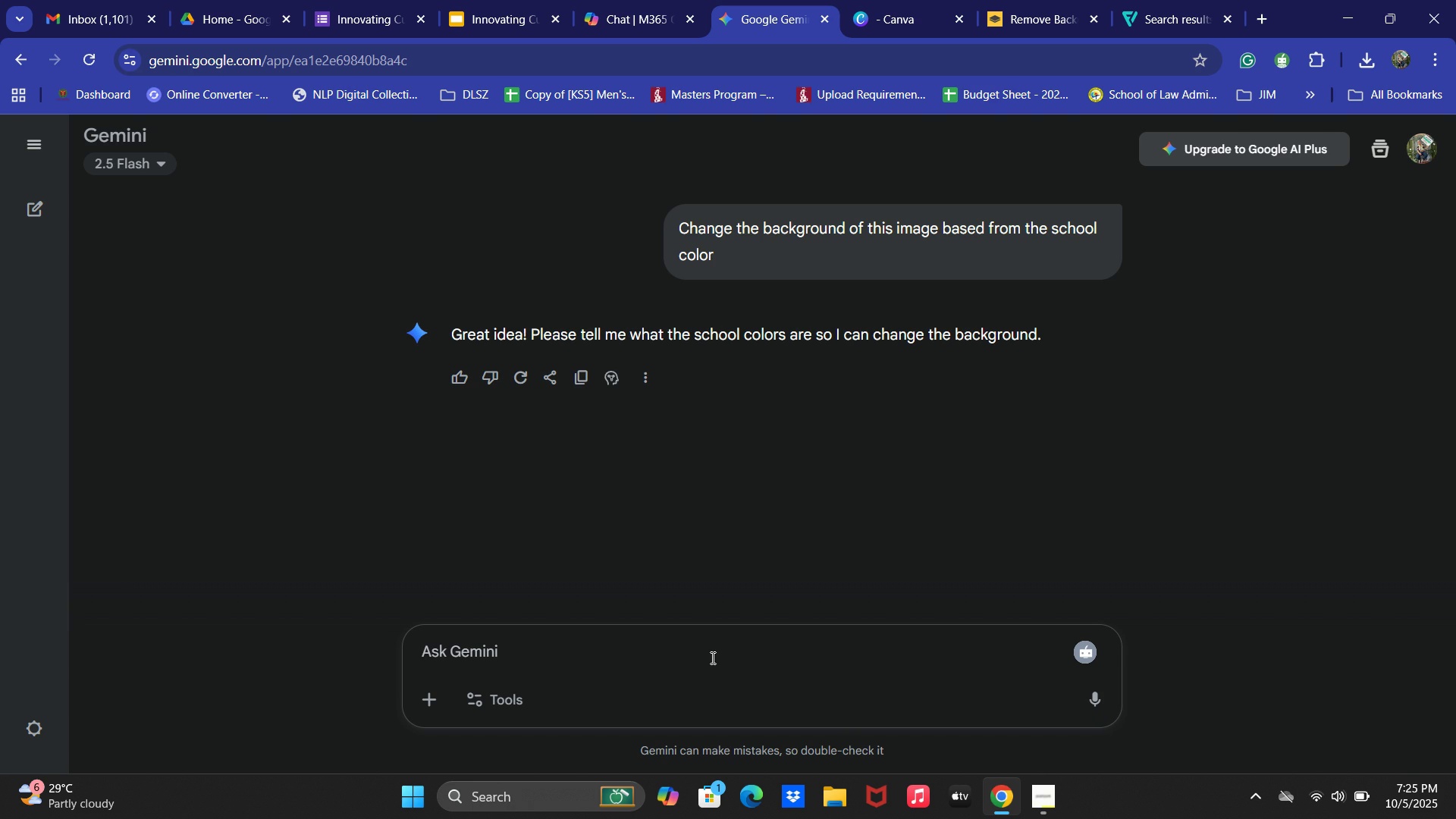 
wait(17.68)
 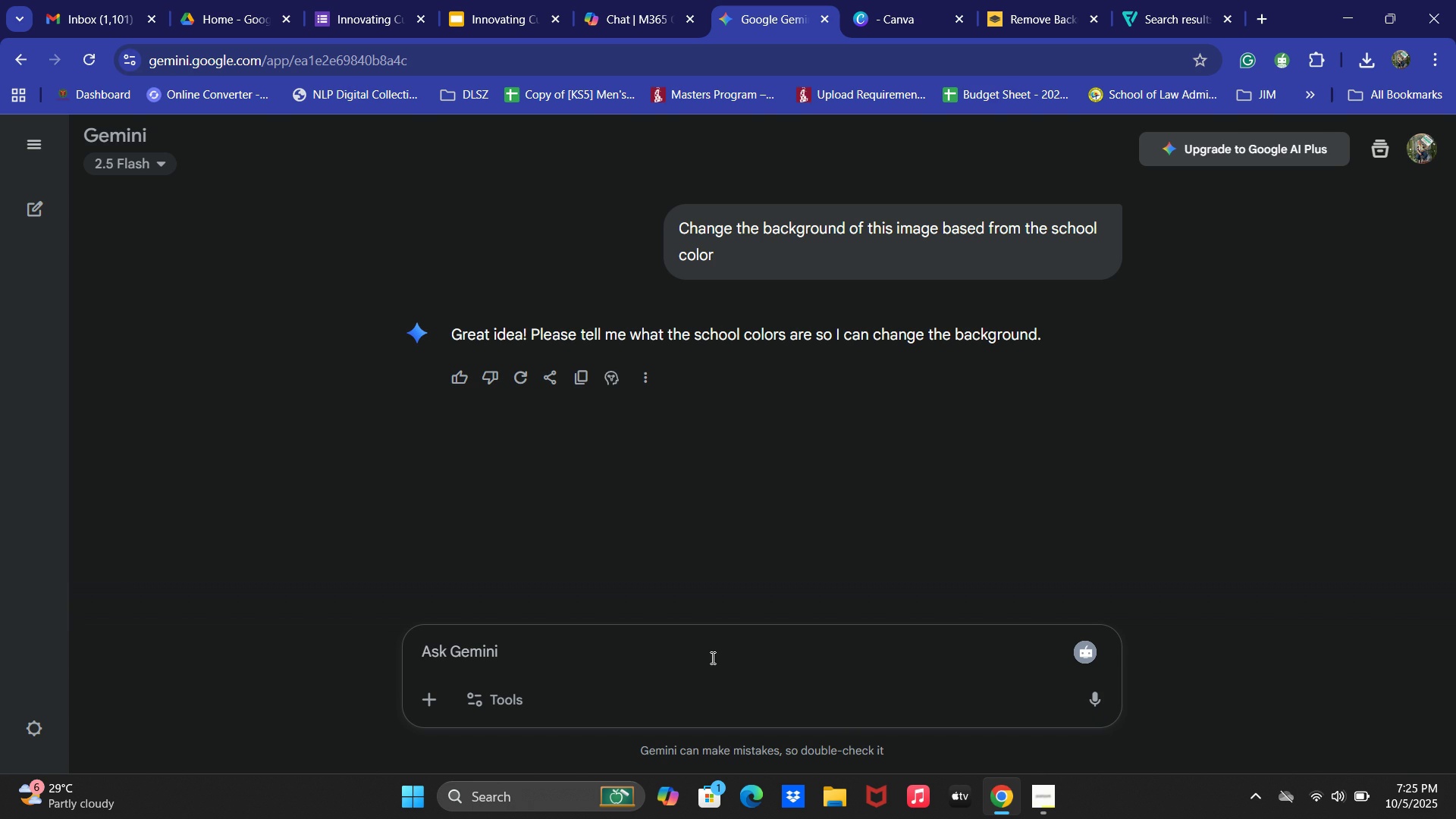 
type(Same color as with the logo)
 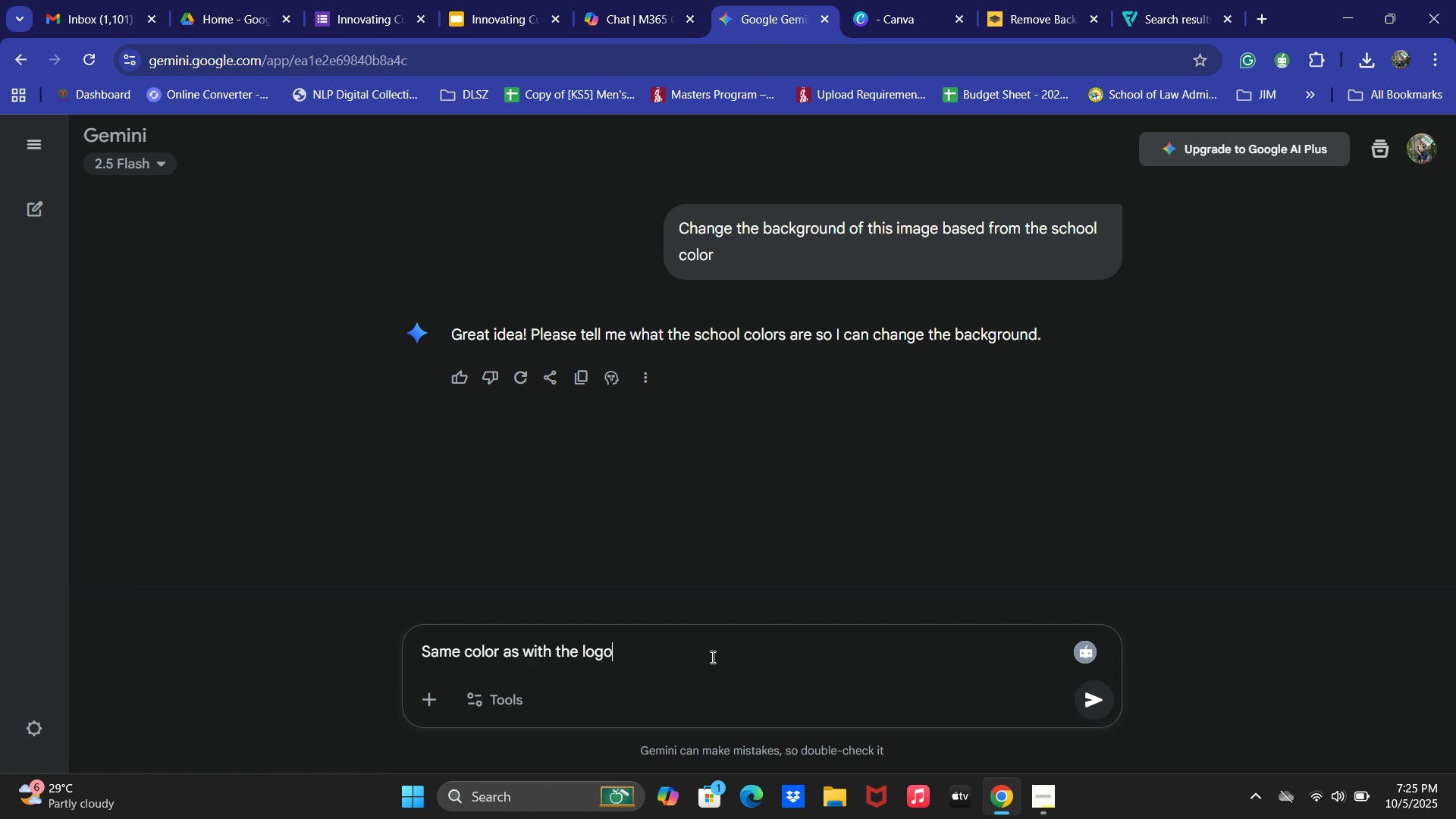 
key(Enter)
 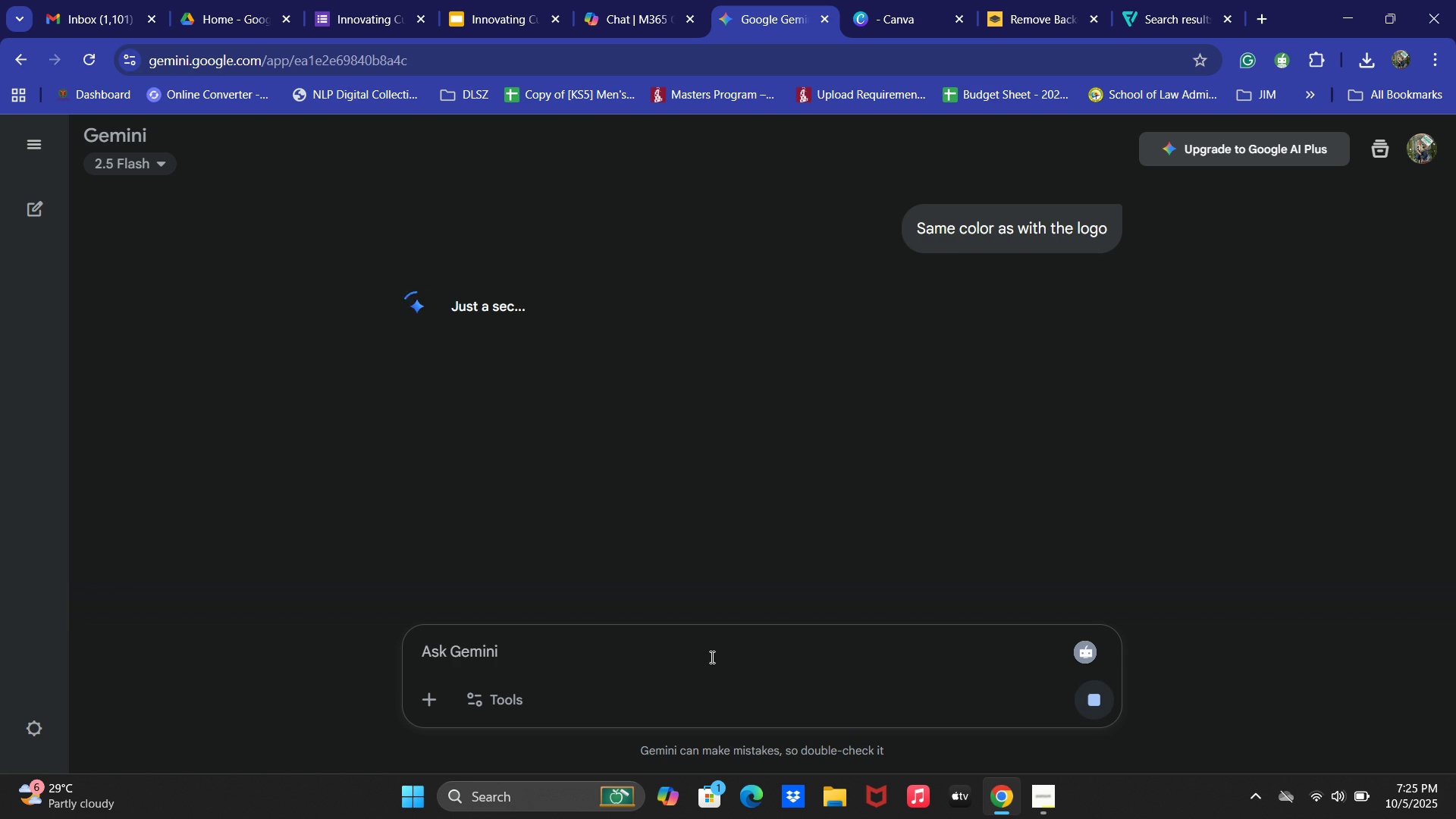 
key(Space)
 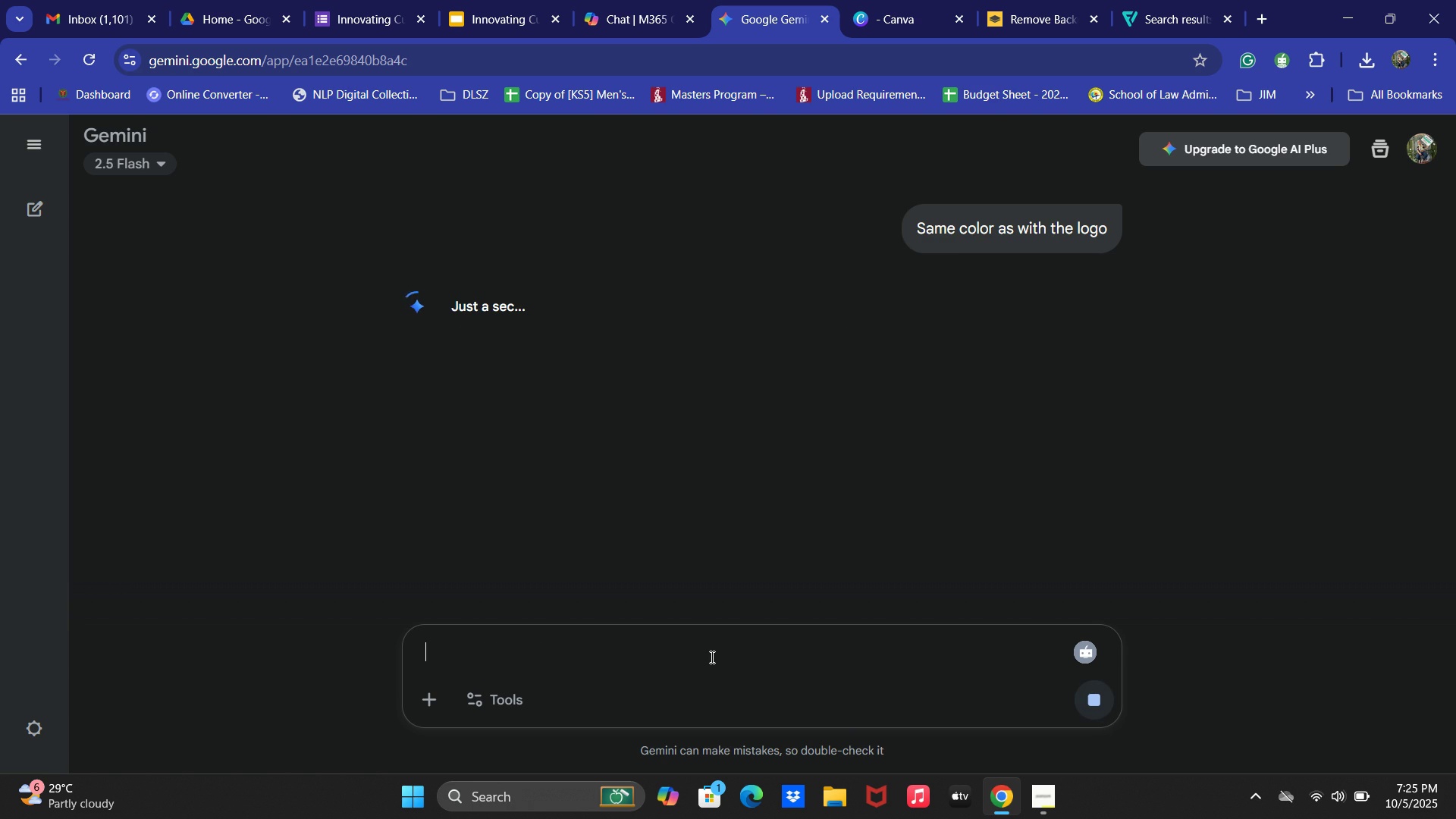 
key(Backspace)
 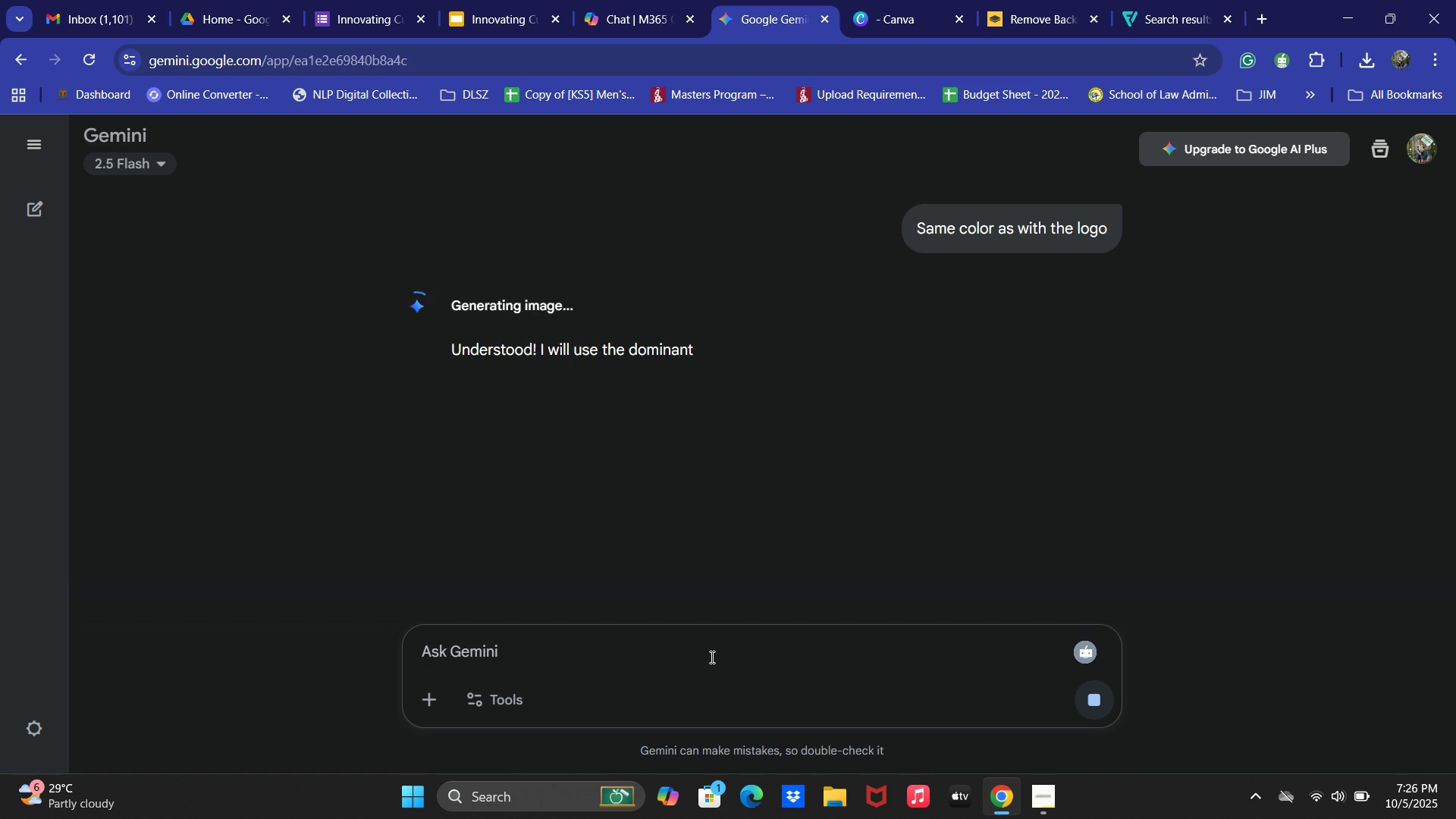 
wait(15.41)
 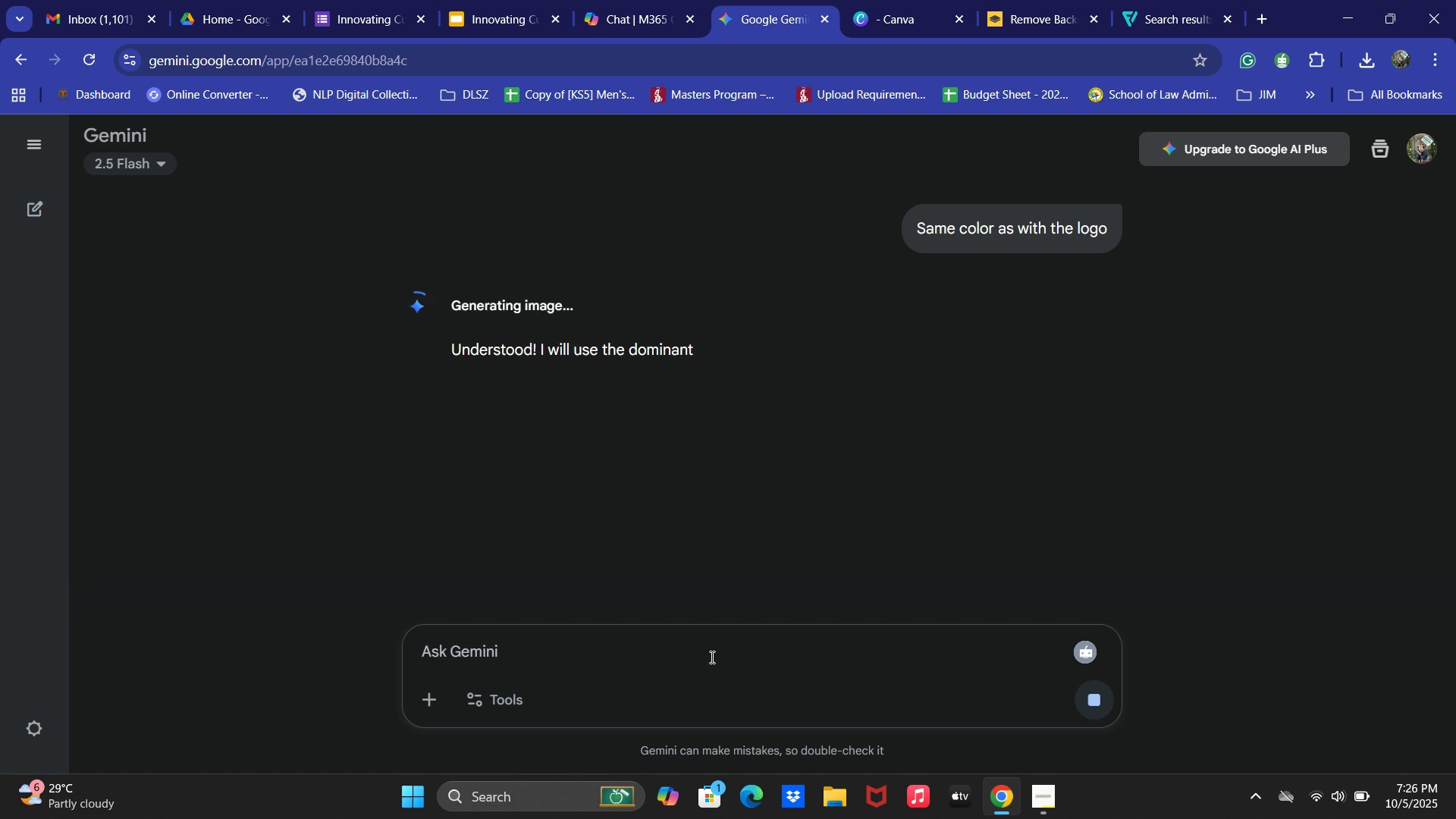 
scroll: coordinate [799, 514], scroll_direction: down, amount: 4.0
 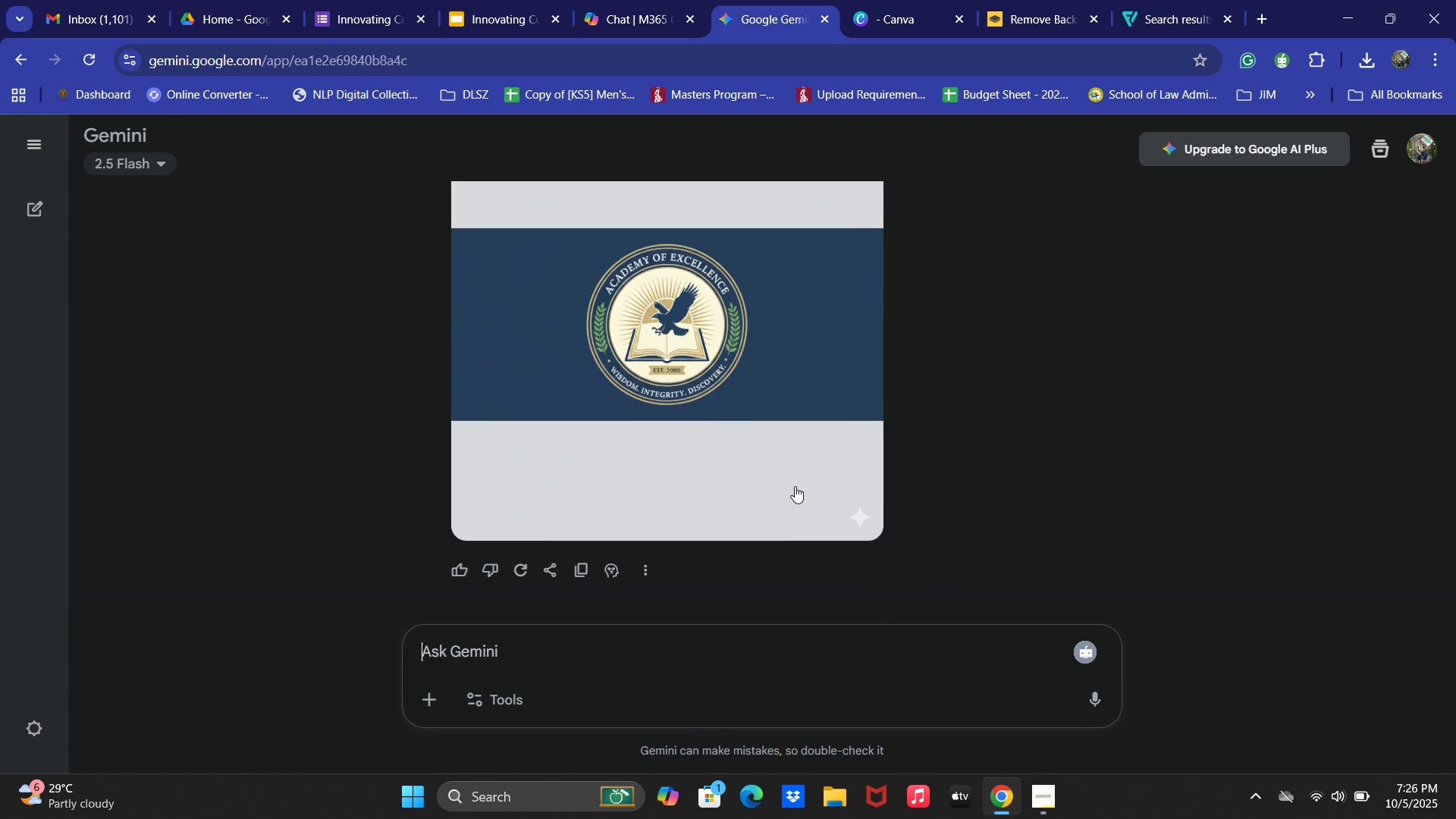 
scroll: coordinate [795, 487], scroll_direction: up, amount: 1.0
 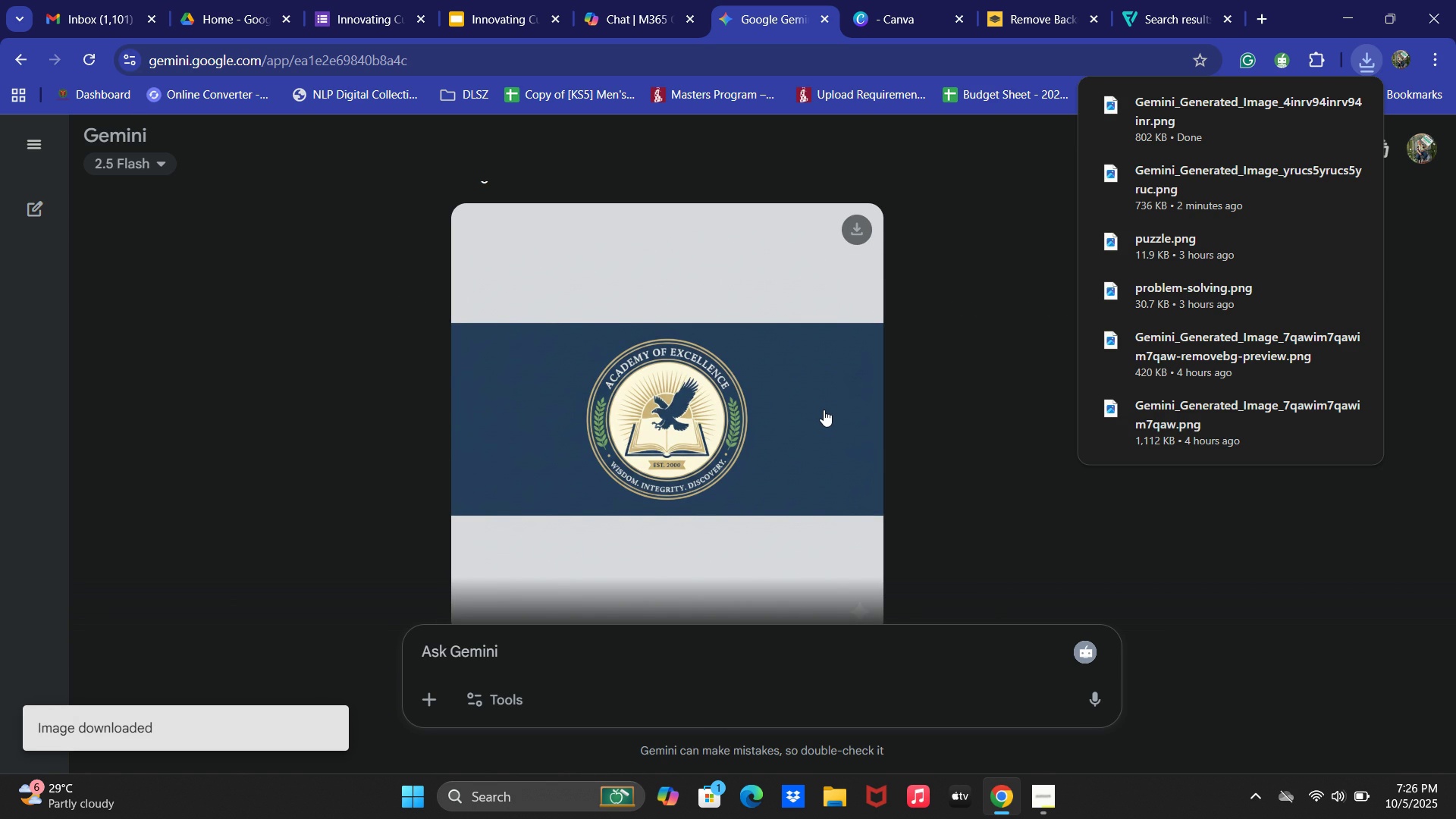 
wait(7.4)
 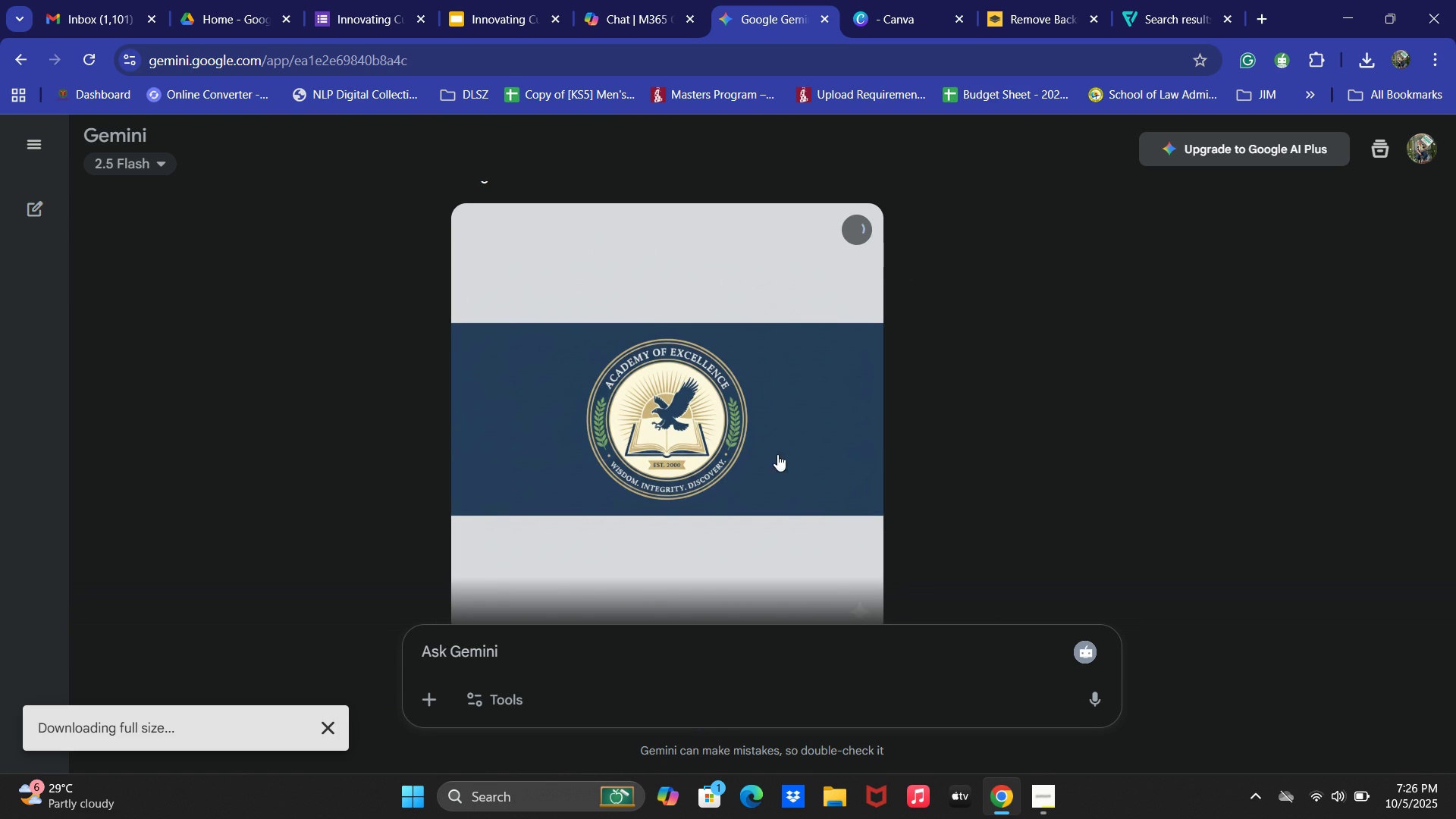 
left_click([406, 0])
 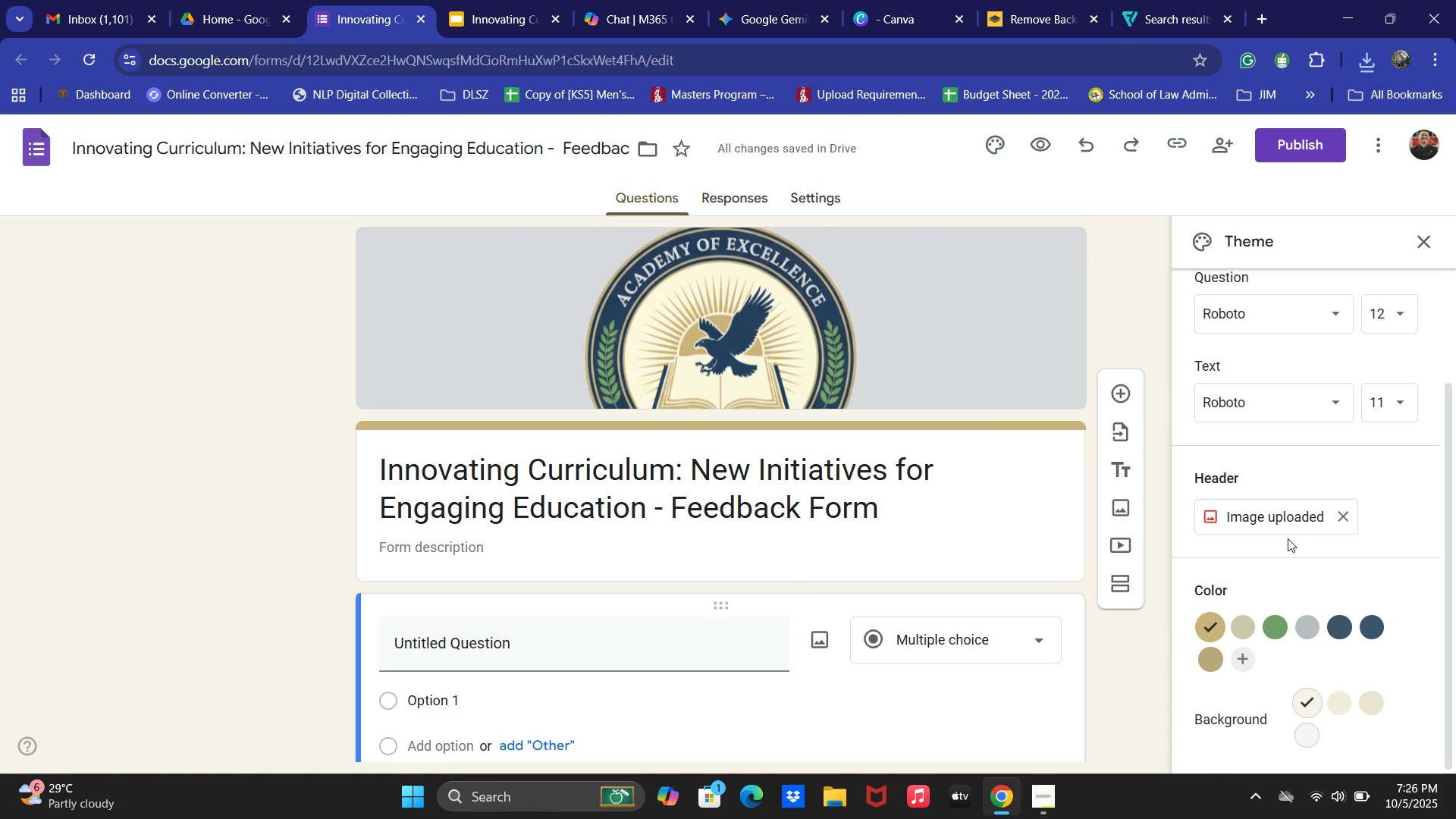 
left_click([1343, 510])
 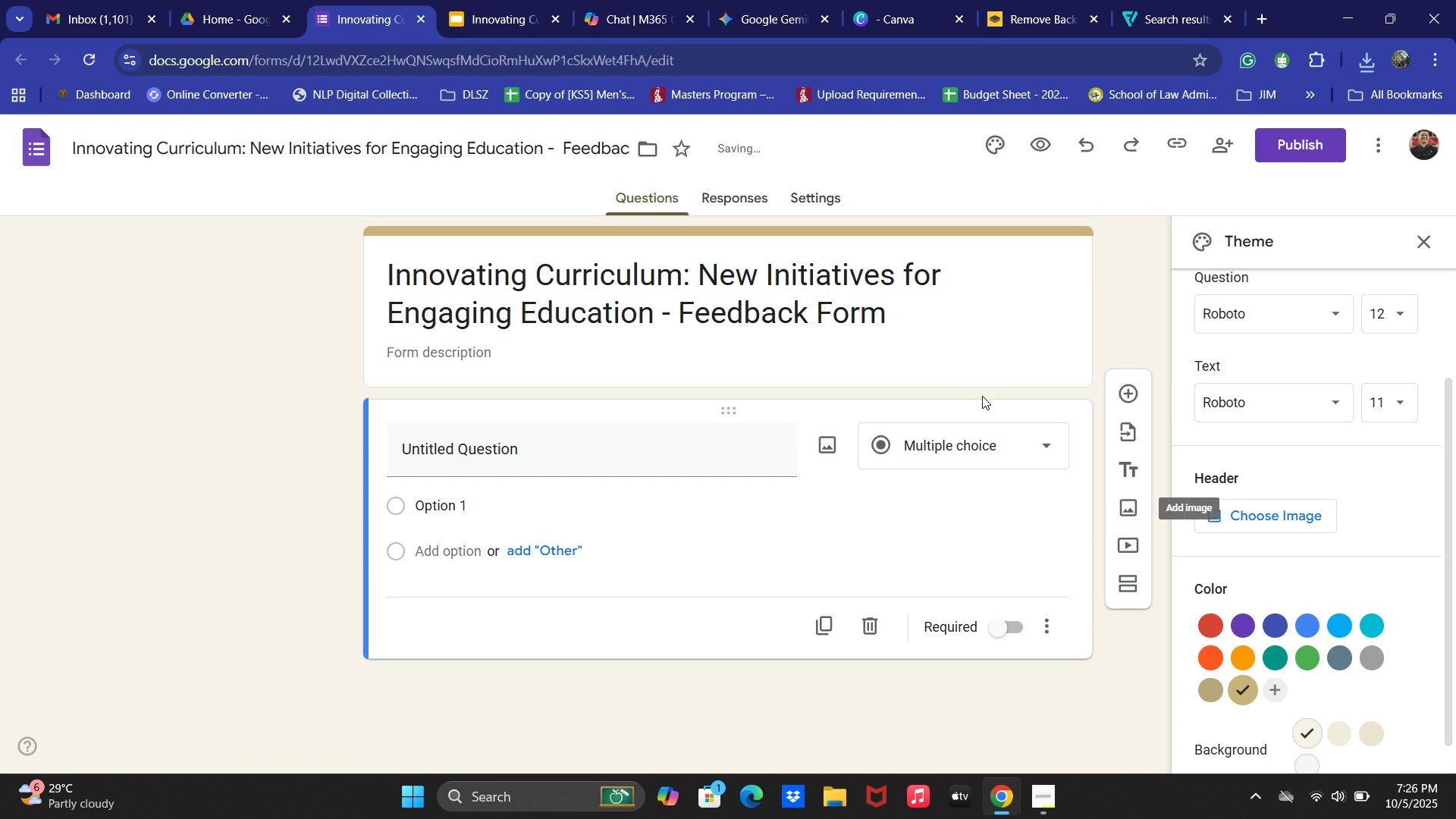 
left_click([1334, 655])
 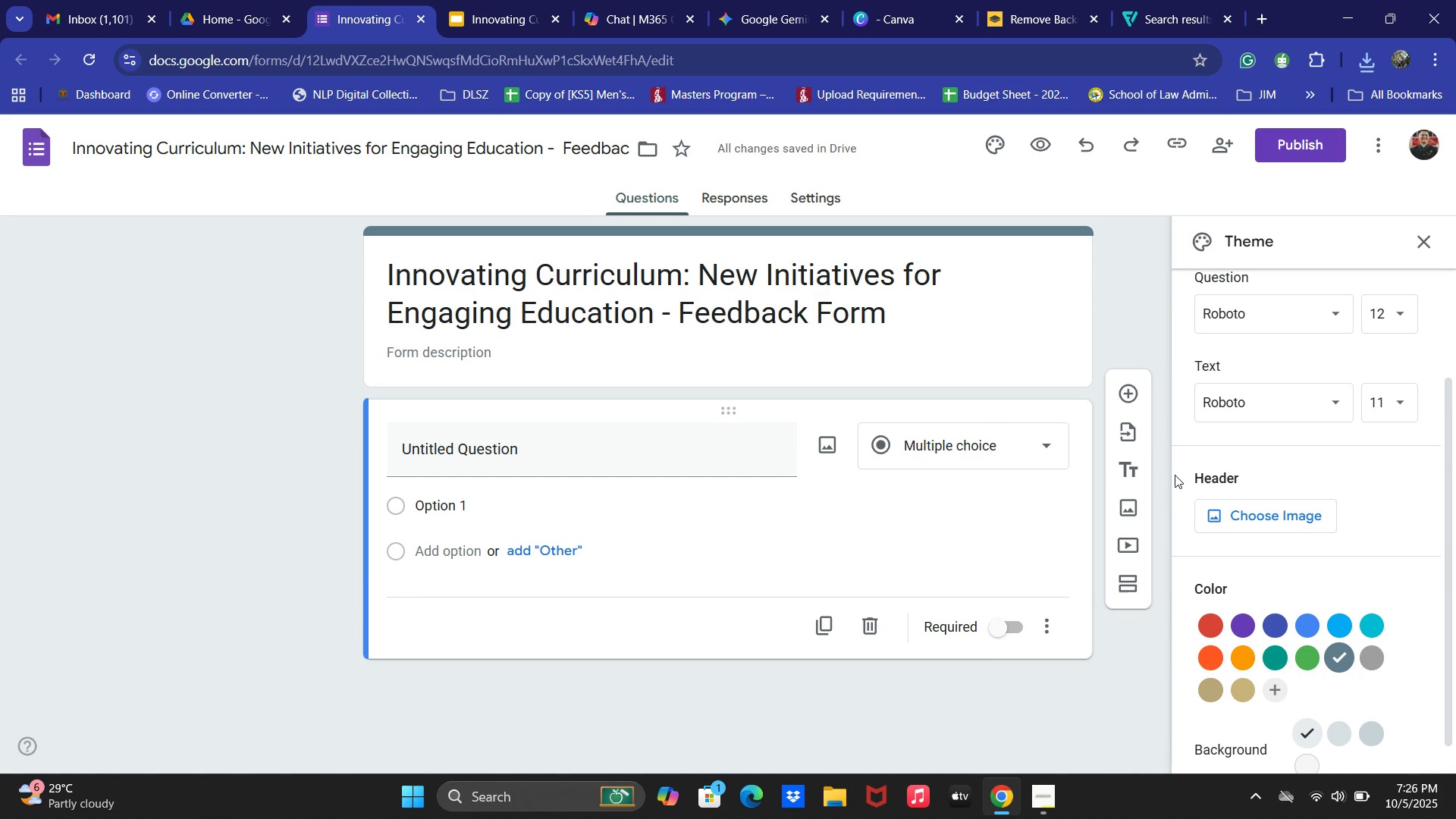 
wait(7.76)
 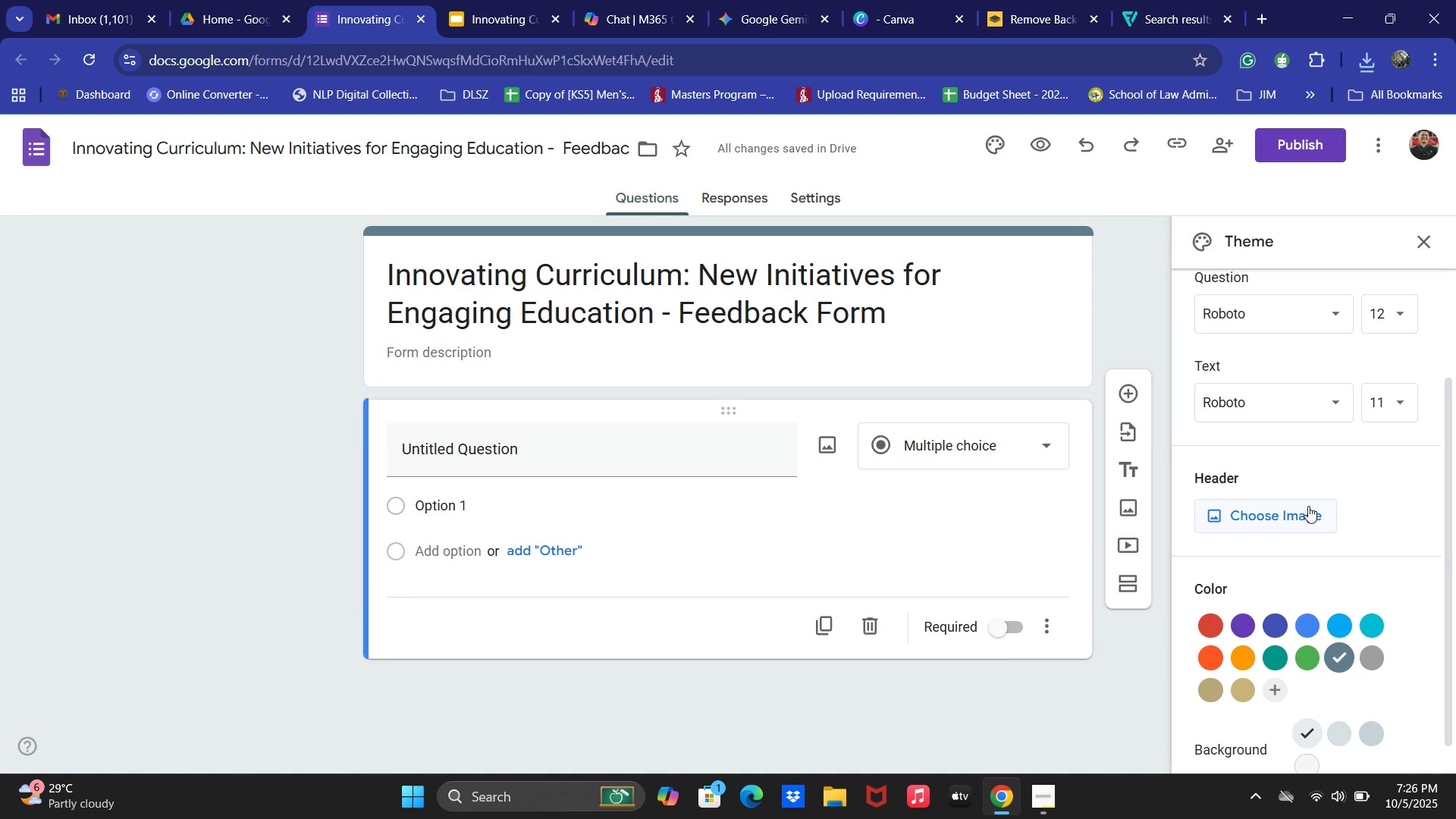 
double_click([1300, 521])
 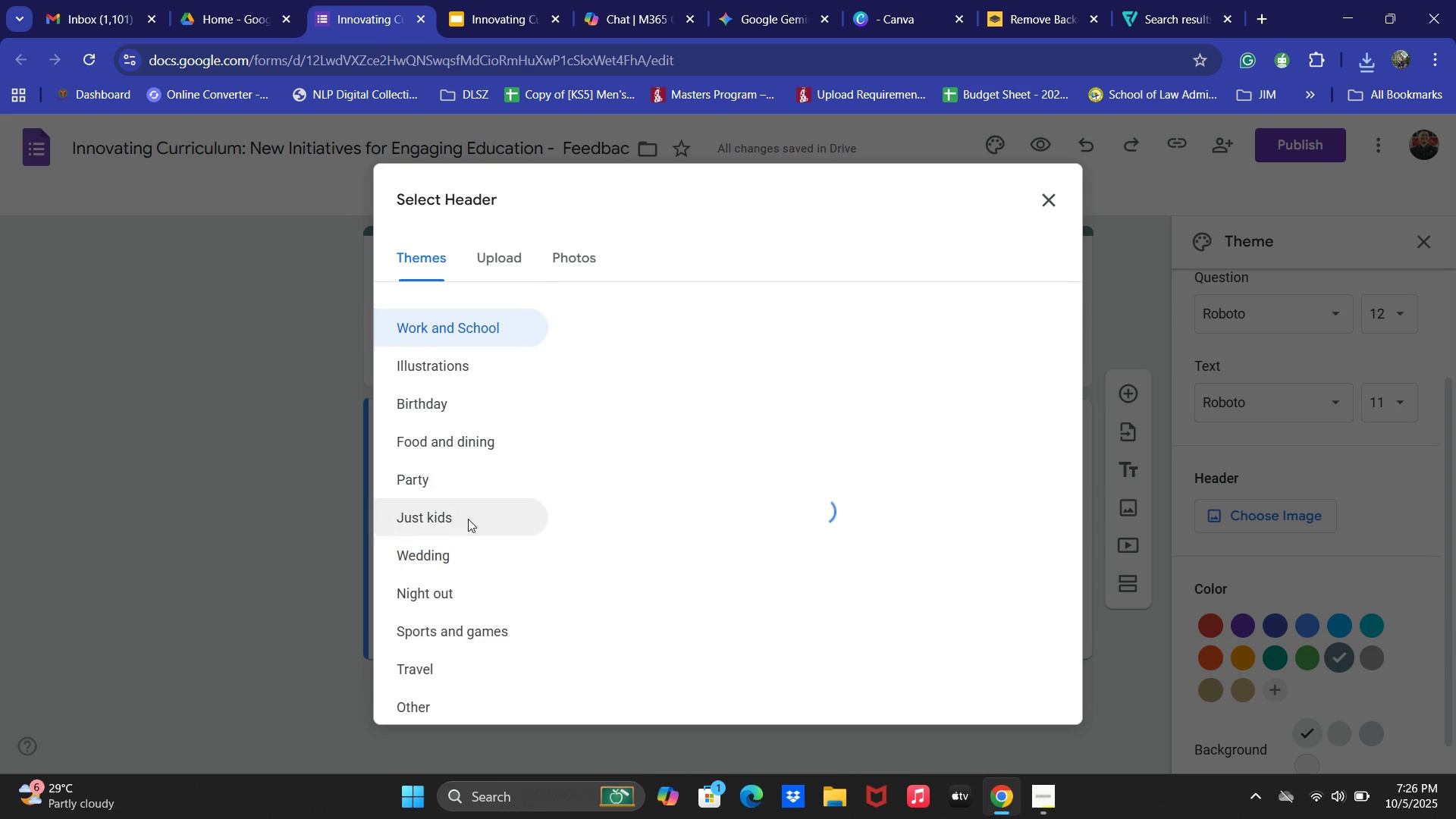 
left_click([510, 254])
 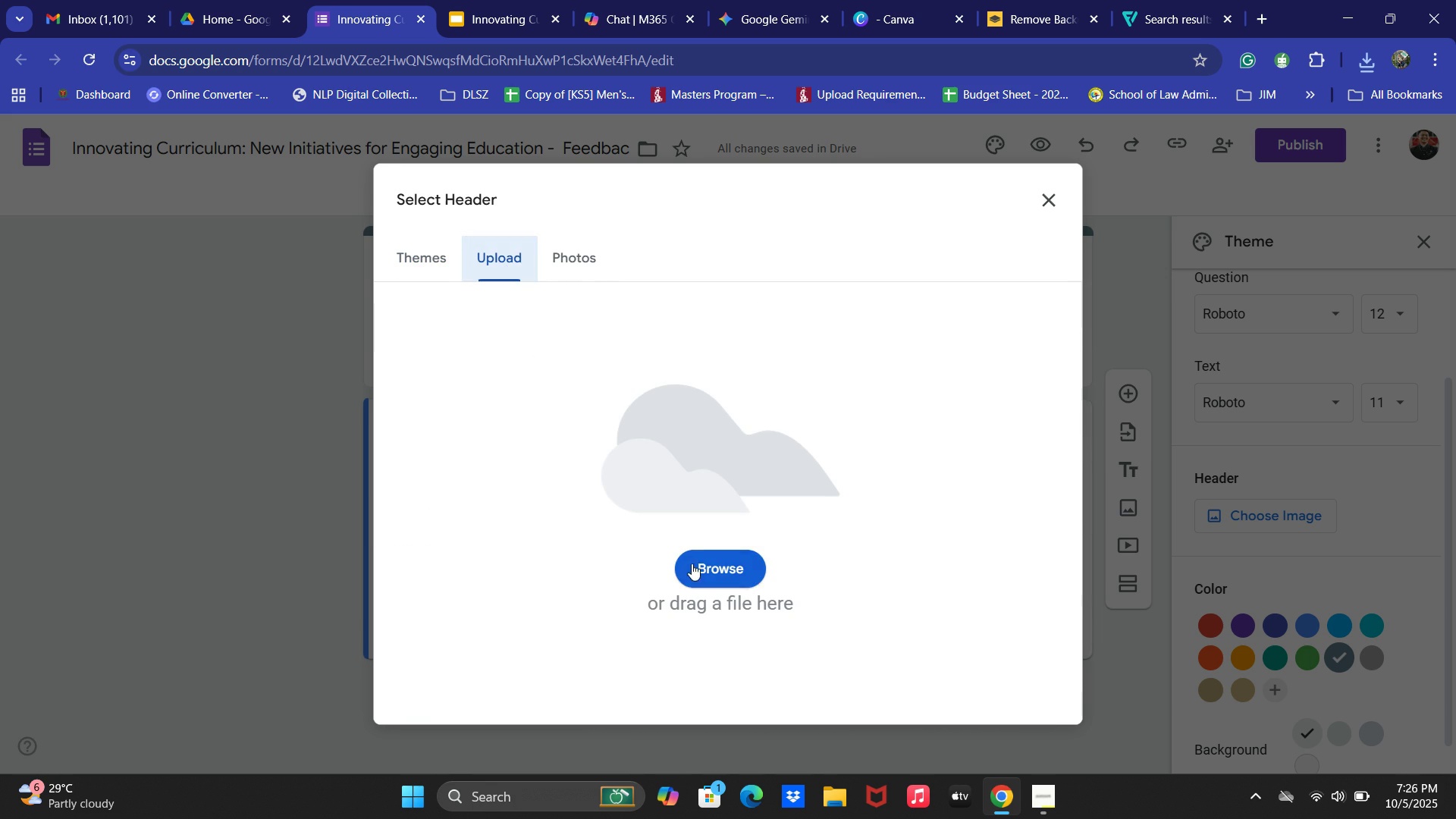 
left_click([703, 551])
 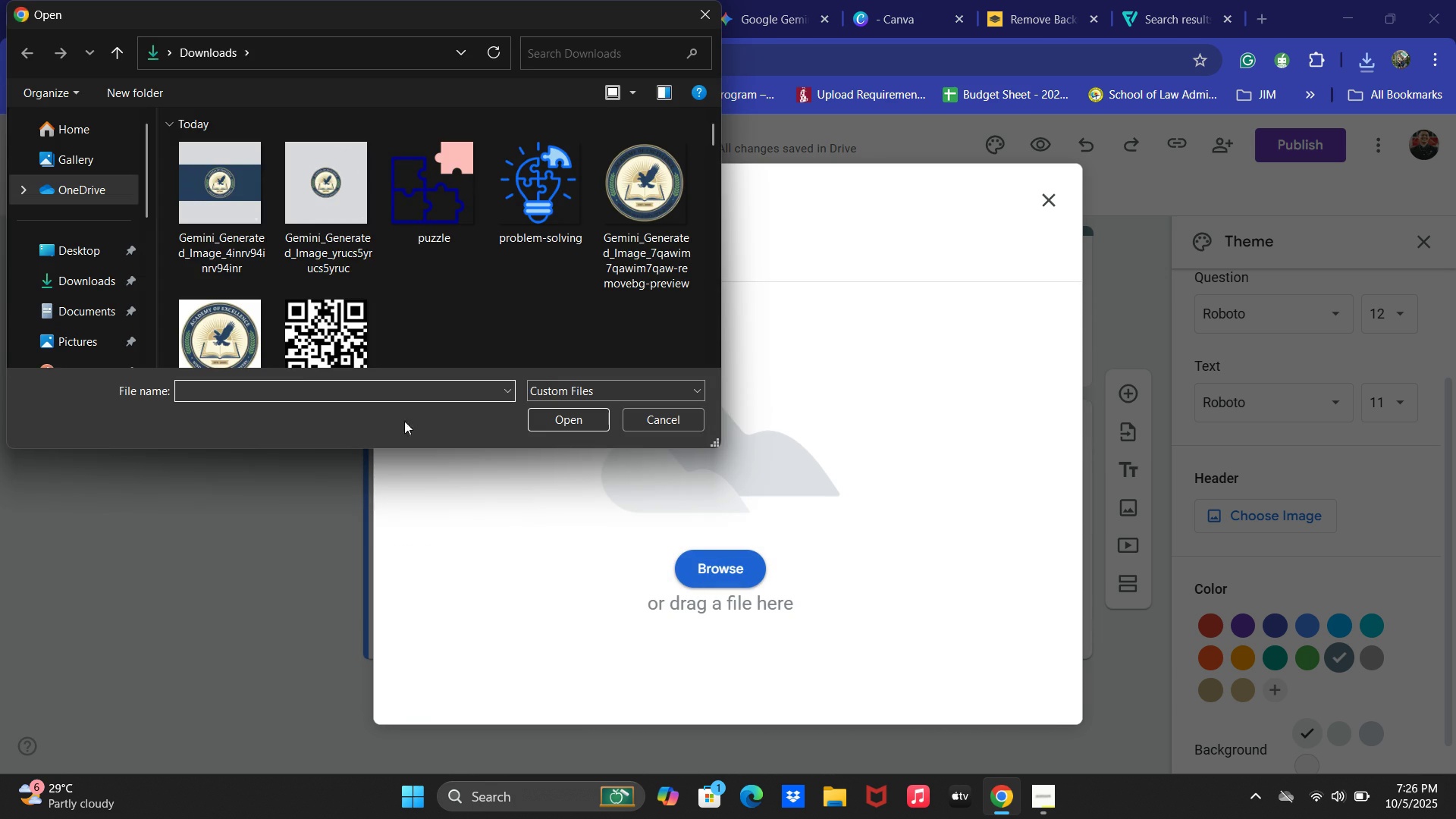 
double_click([237, 197])